 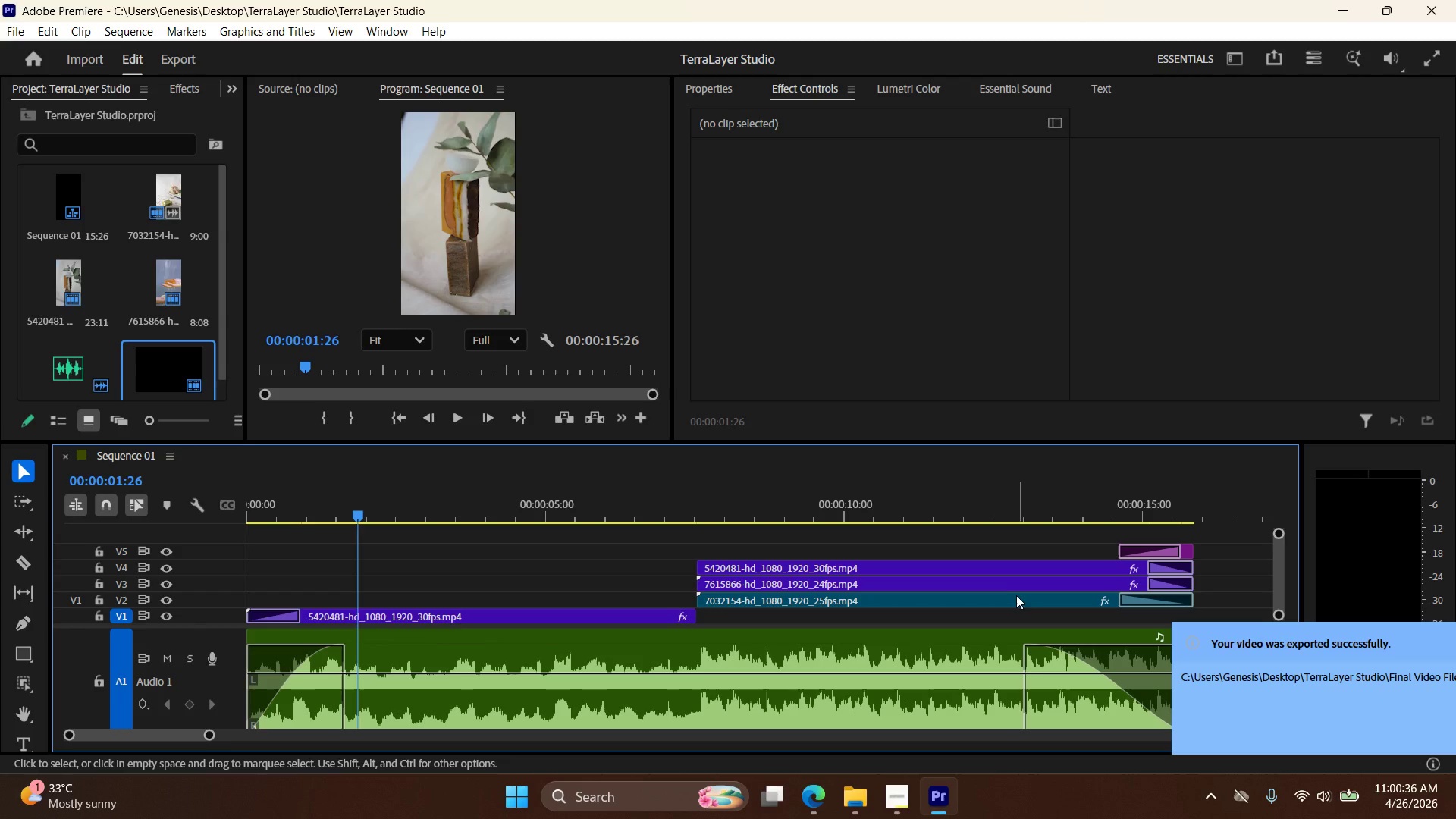 
left_click_drag(start_coordinate=[1023, 648], to_coordinate=[1057, 646])
 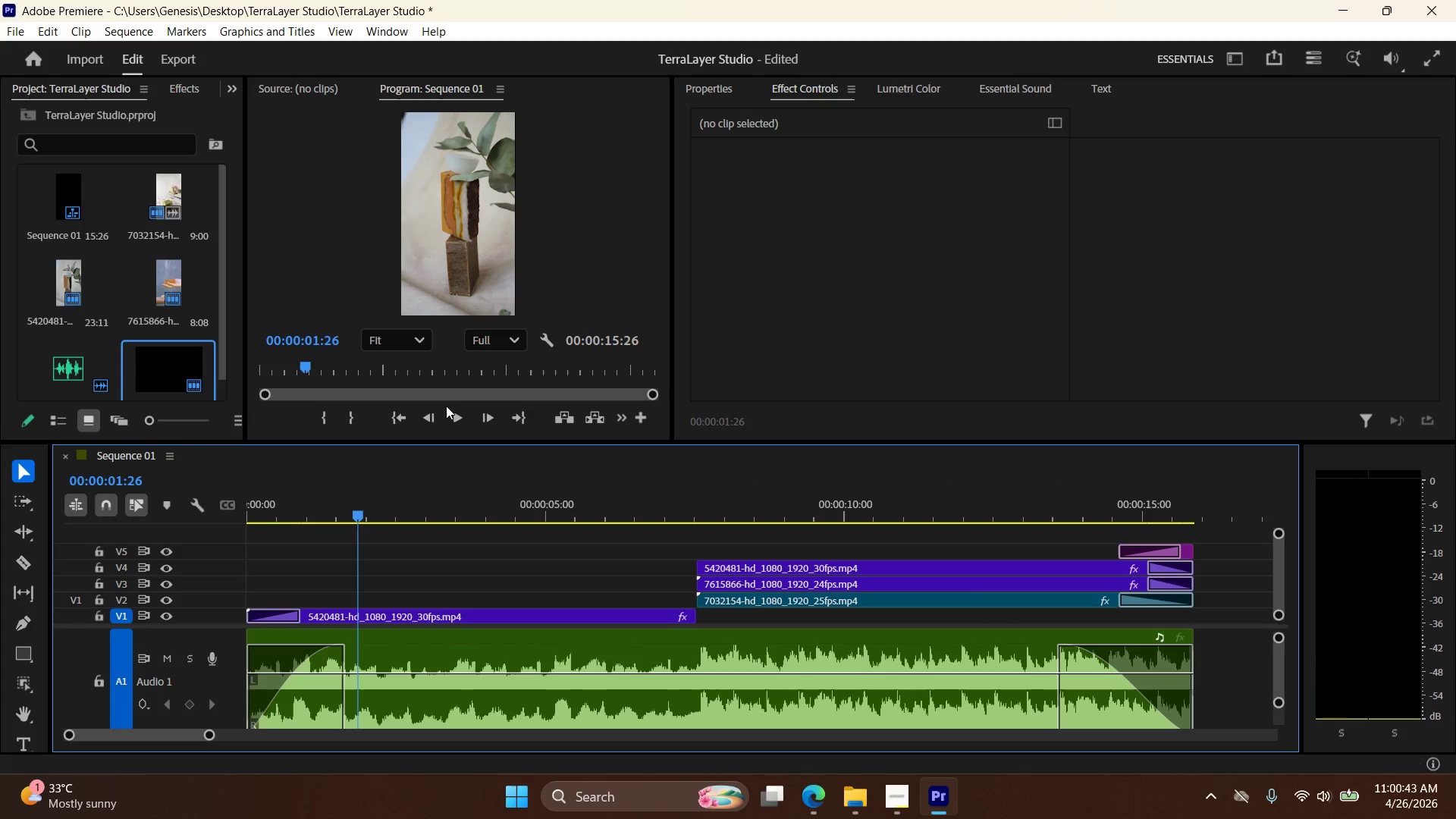 
left_click([463, 422])
 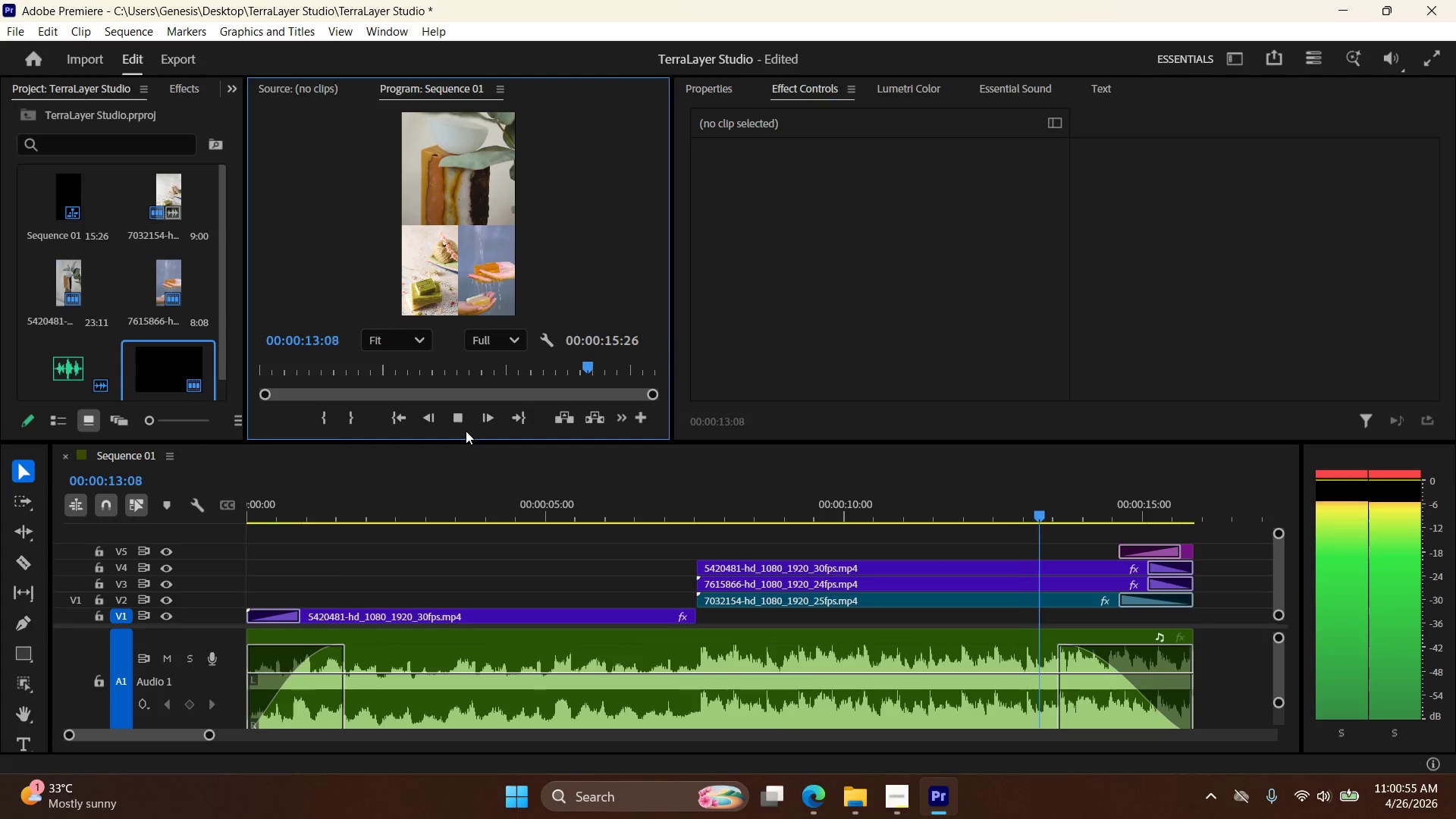 
wait(16.67)
 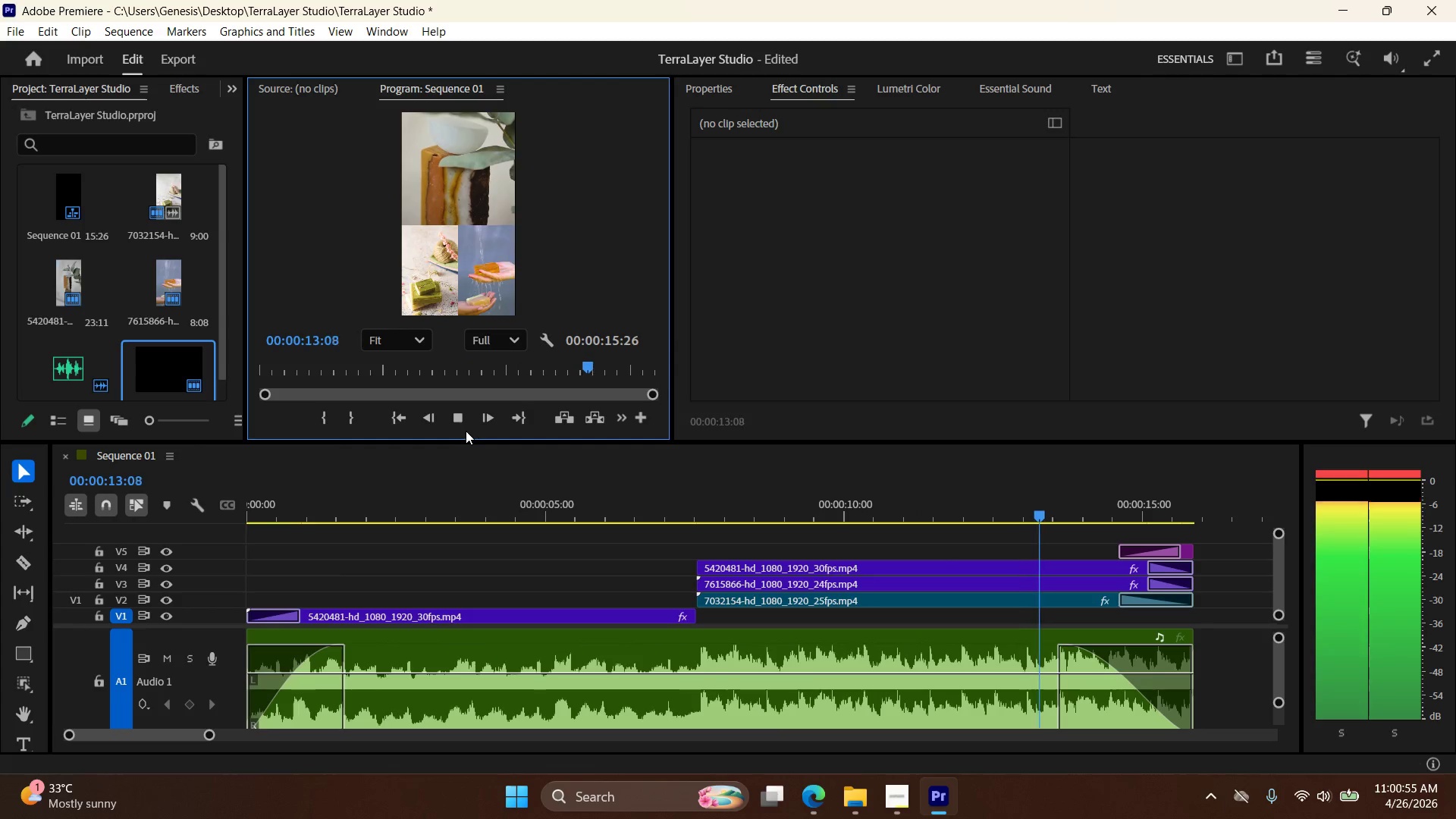 
left_click([13, 36])
 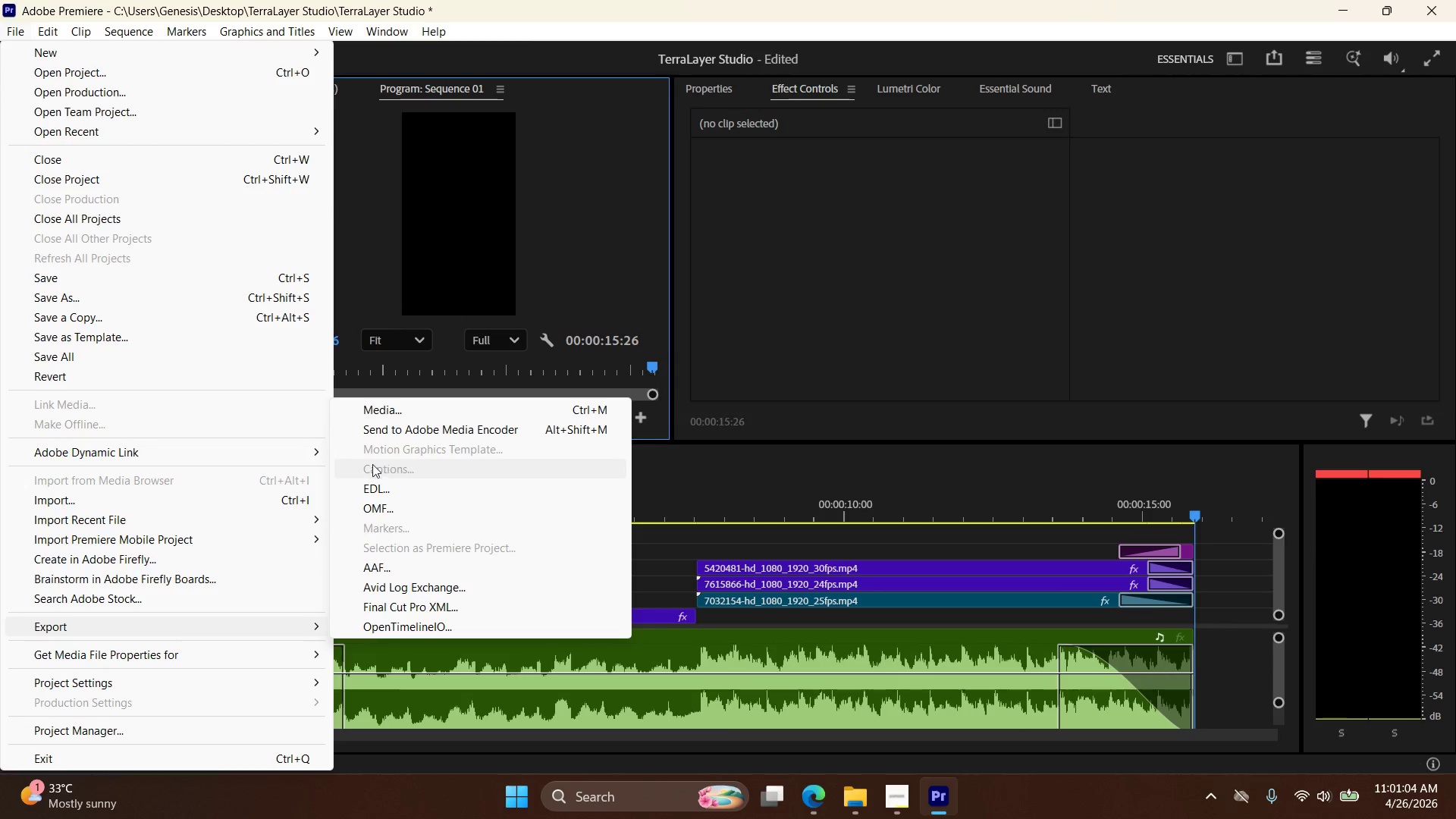 
left_click([874, 397])
 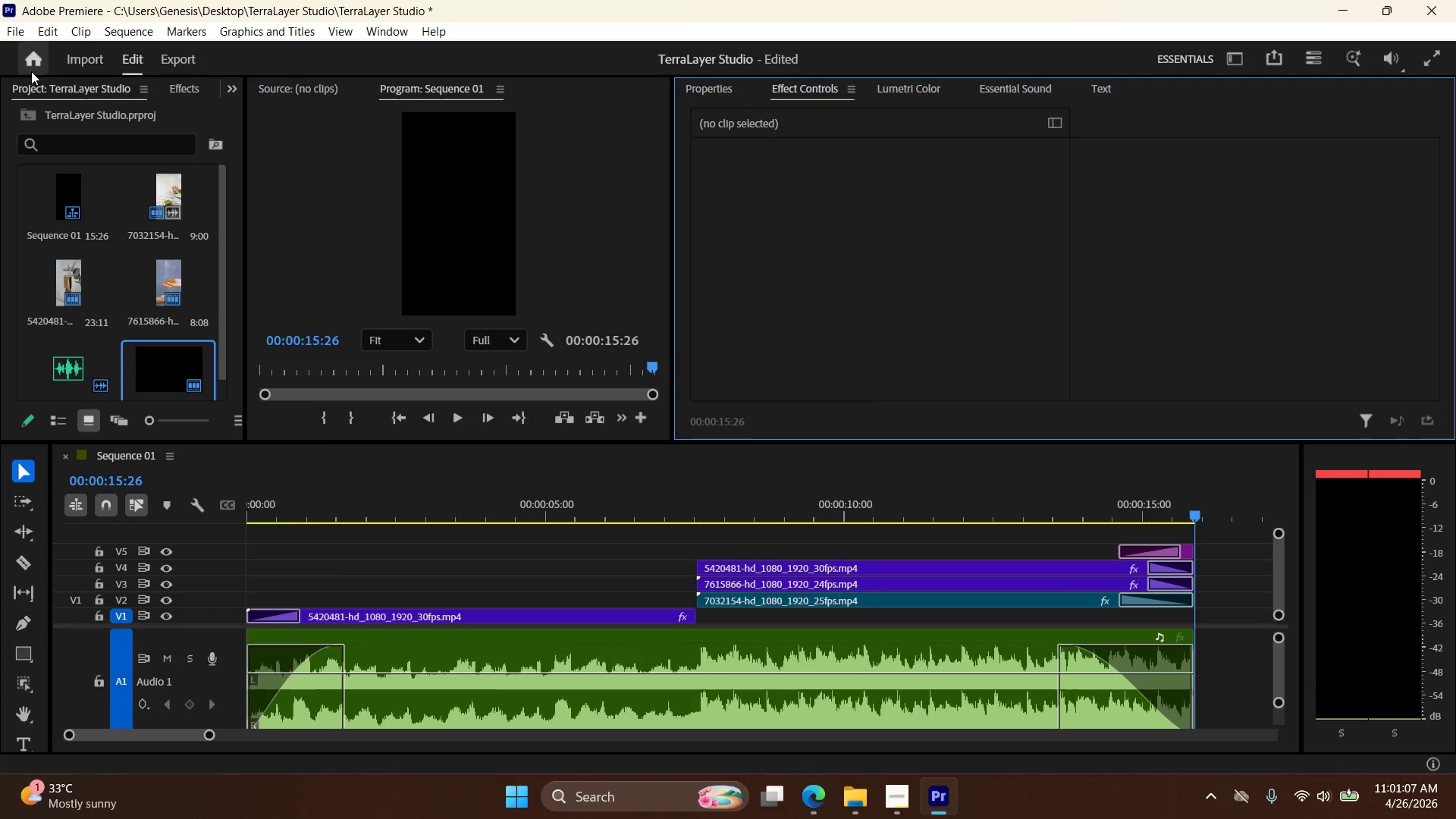 
left_click([18, 37])
 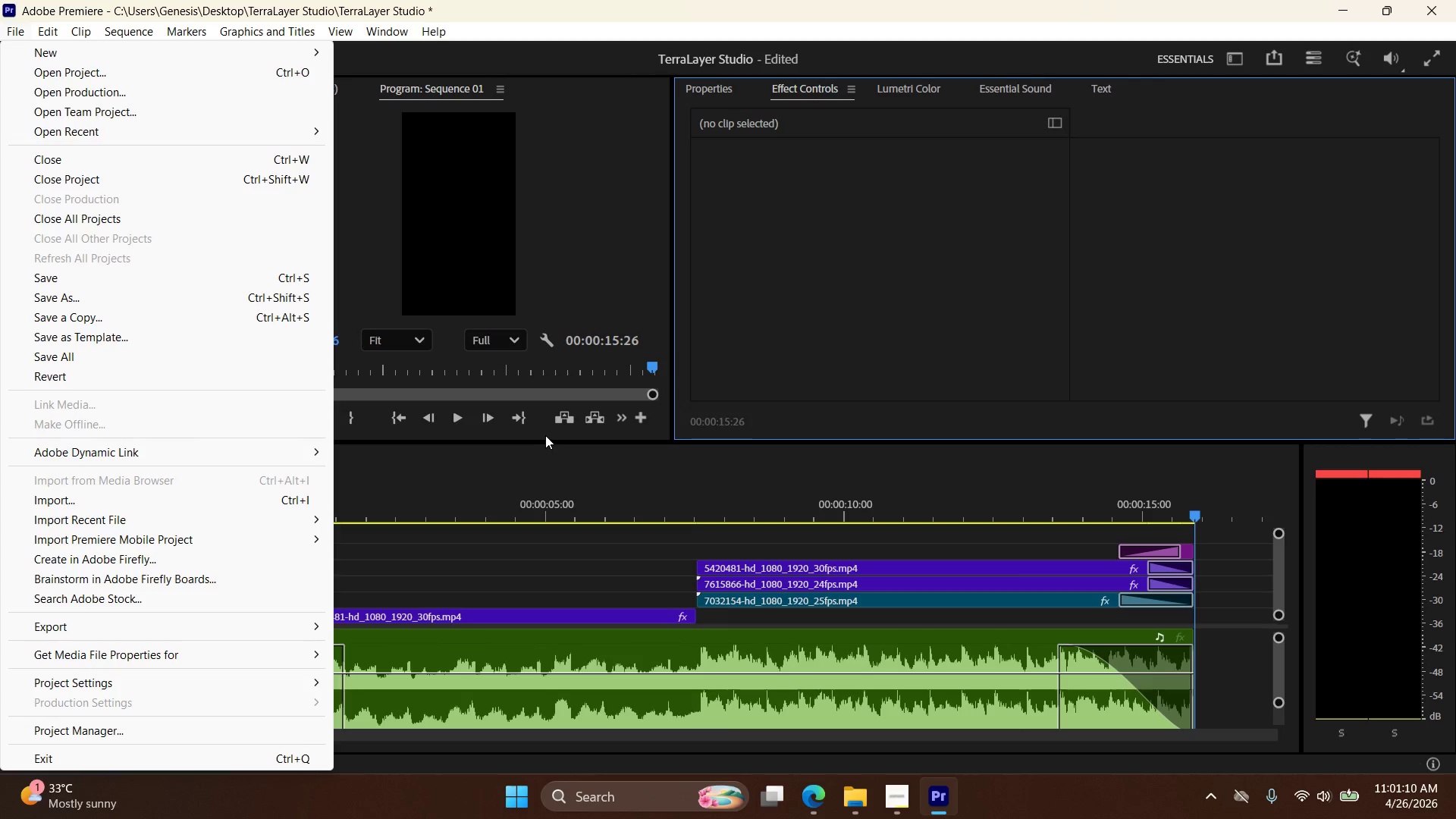 
wait(8.12)
 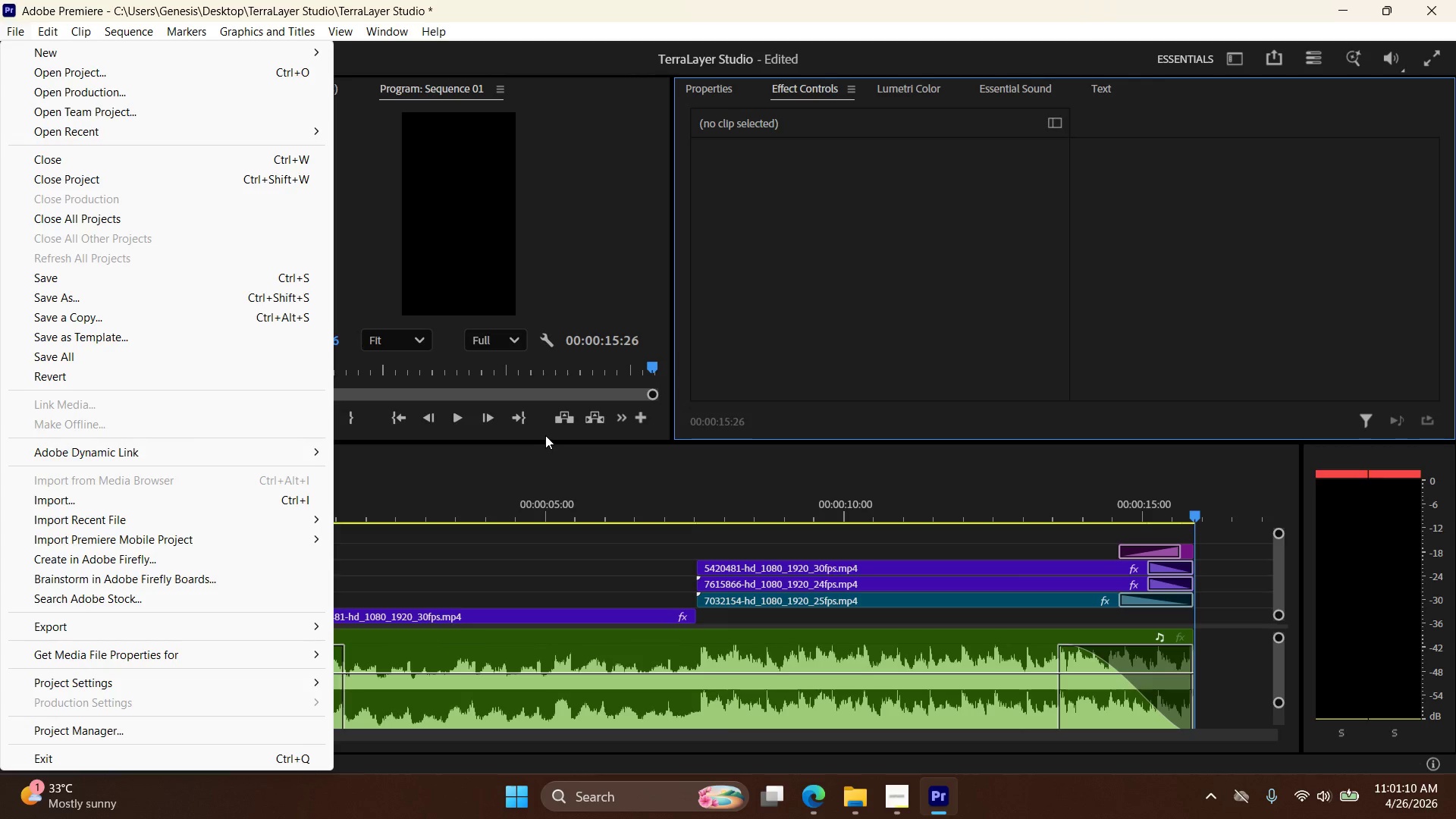 
left_click([129, 281])
 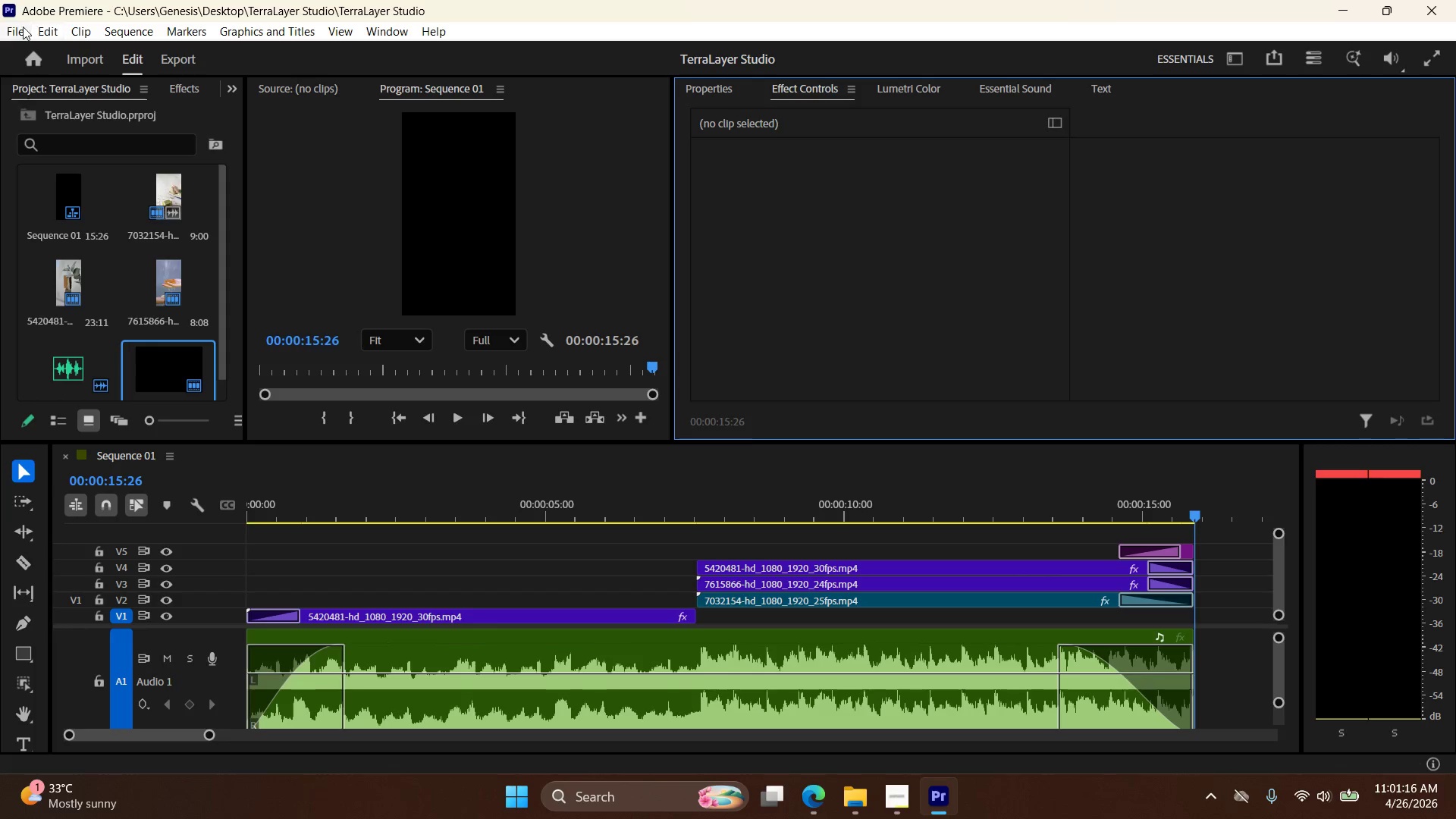 
left_click([7, 31])
 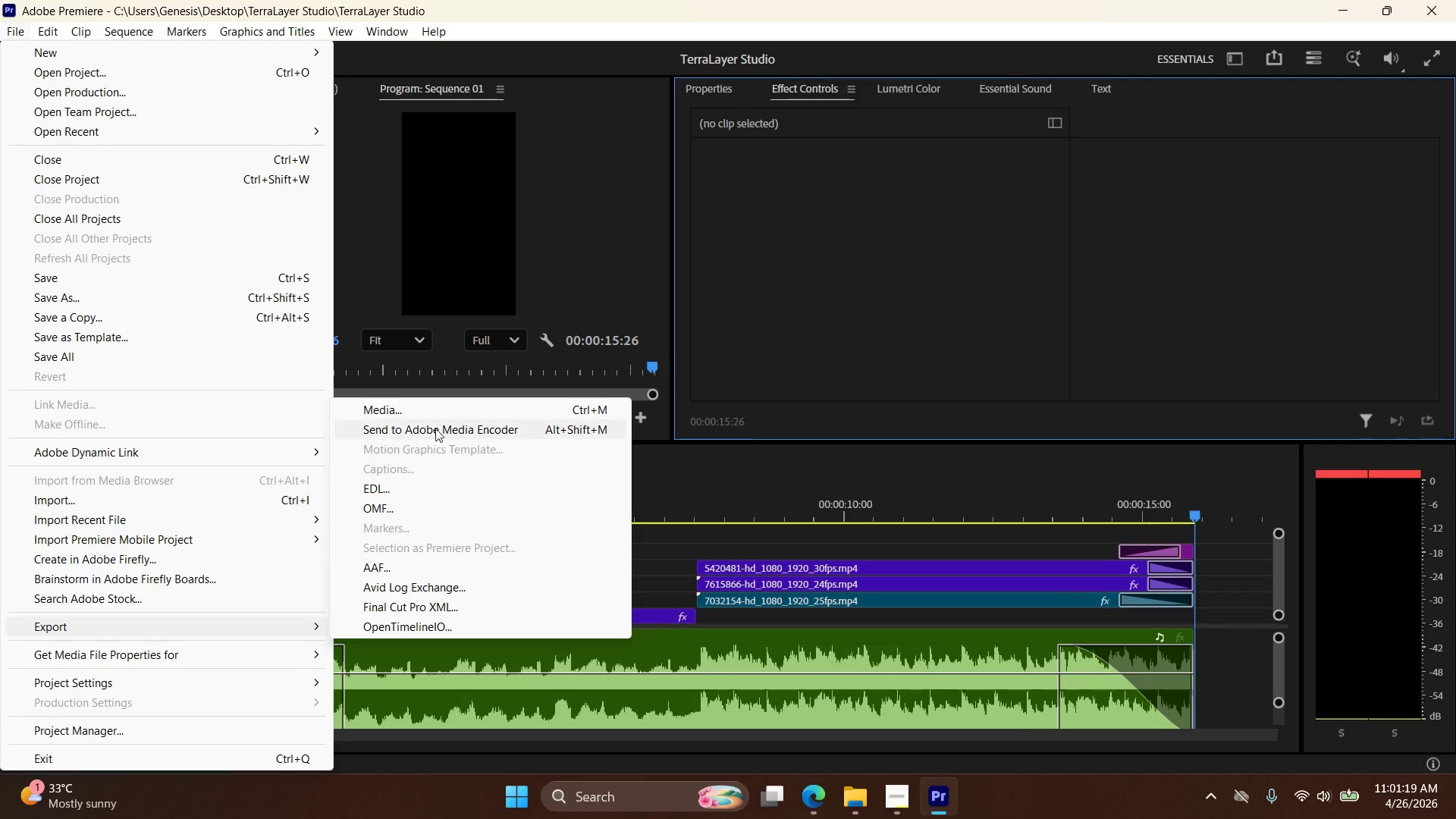 
left_click([440, 416])
 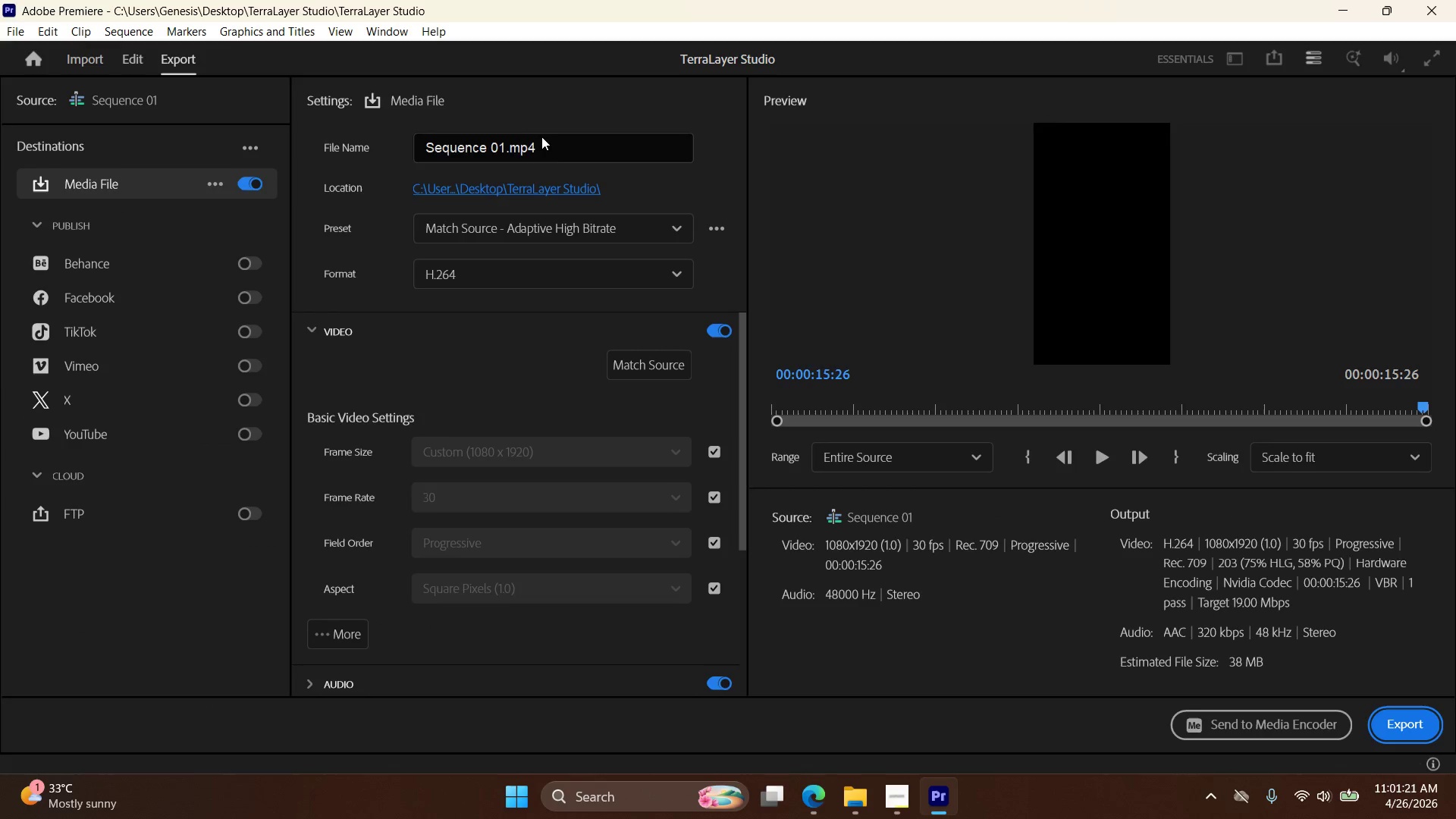 
left_click_drag(start_coordinate=[561, 149], to_coordinate=[340, 149])
 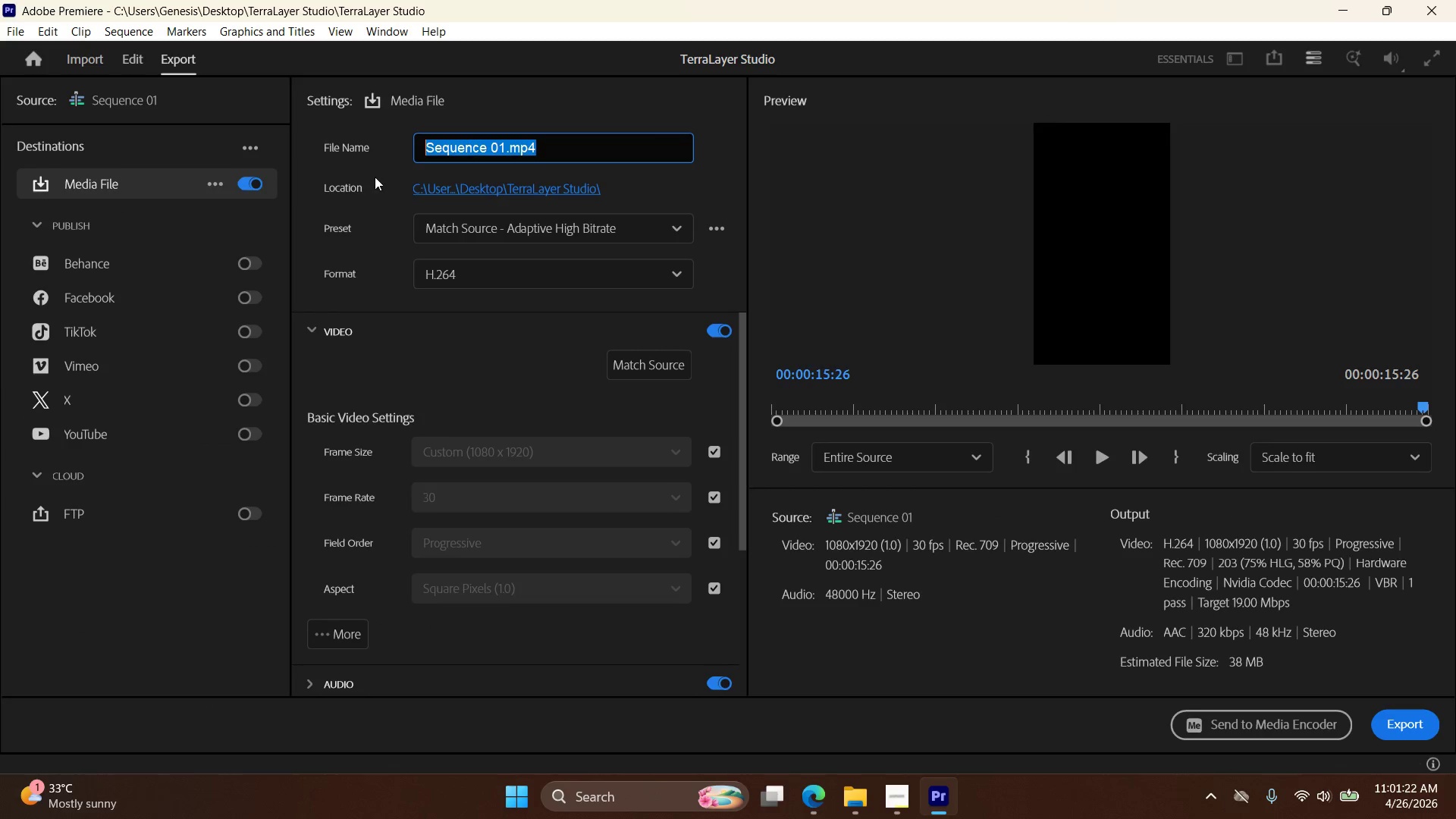 
key(Control+V)
 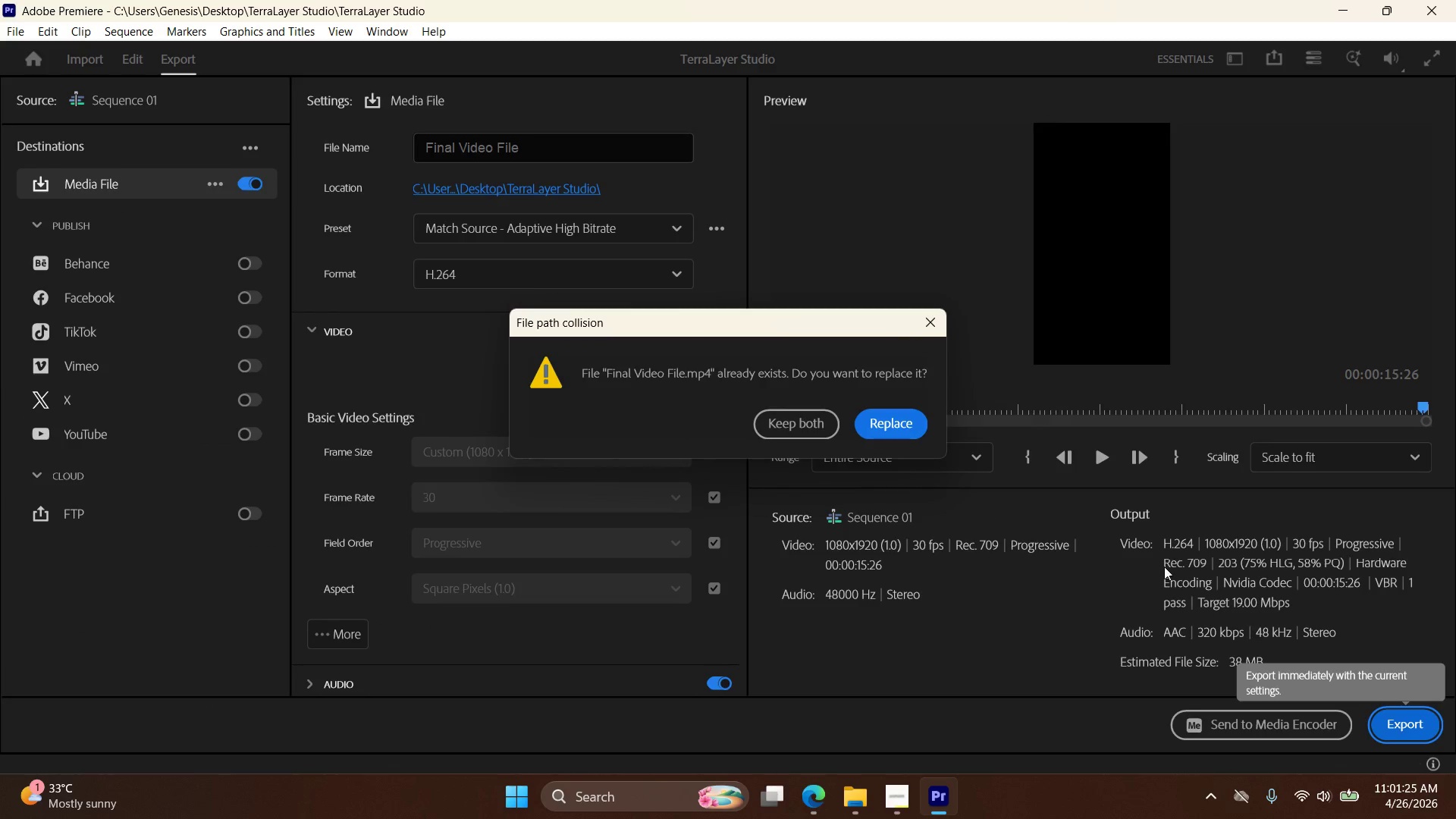 
left_click([918, 430])
 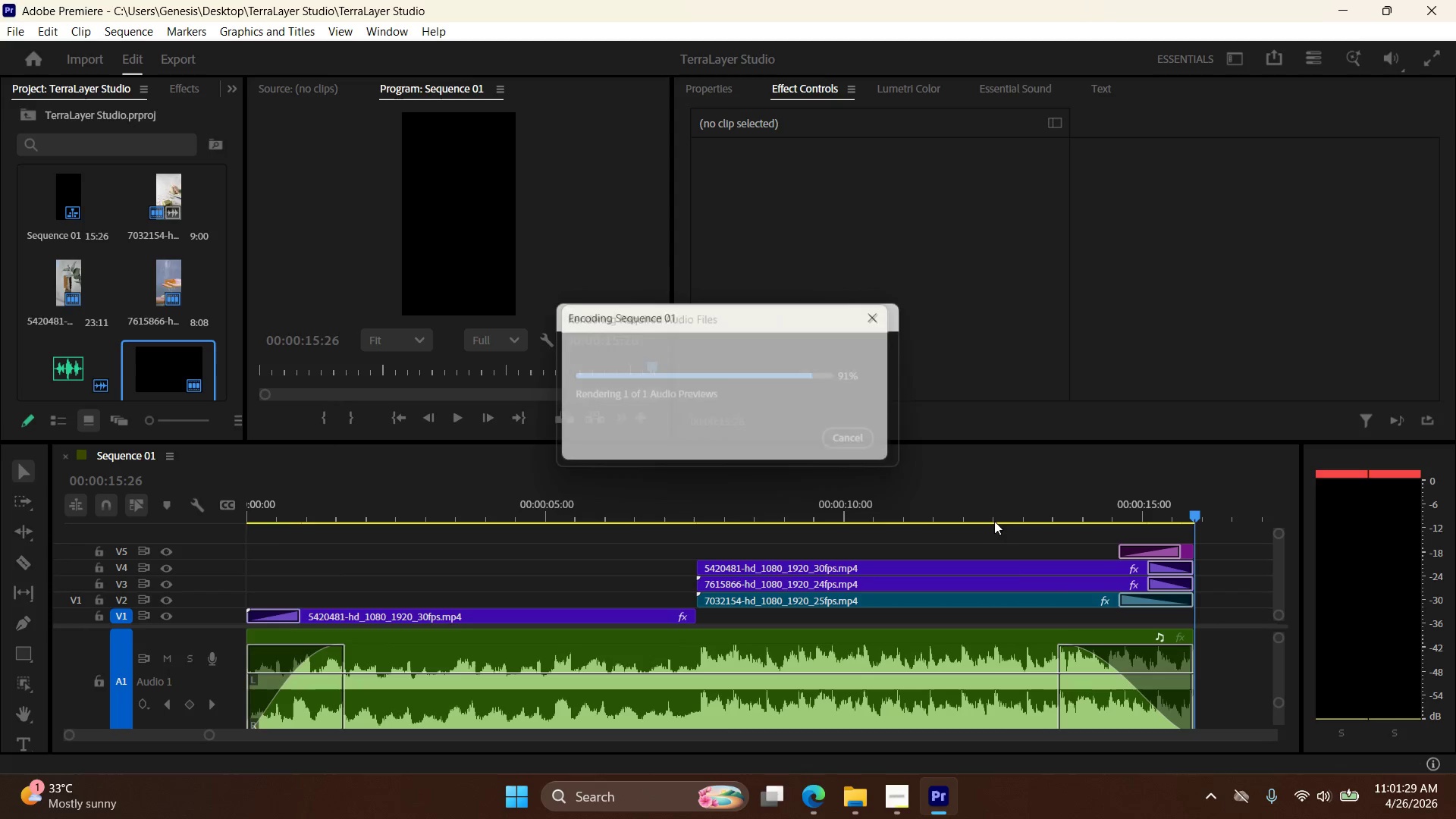 
wait(8.53)
 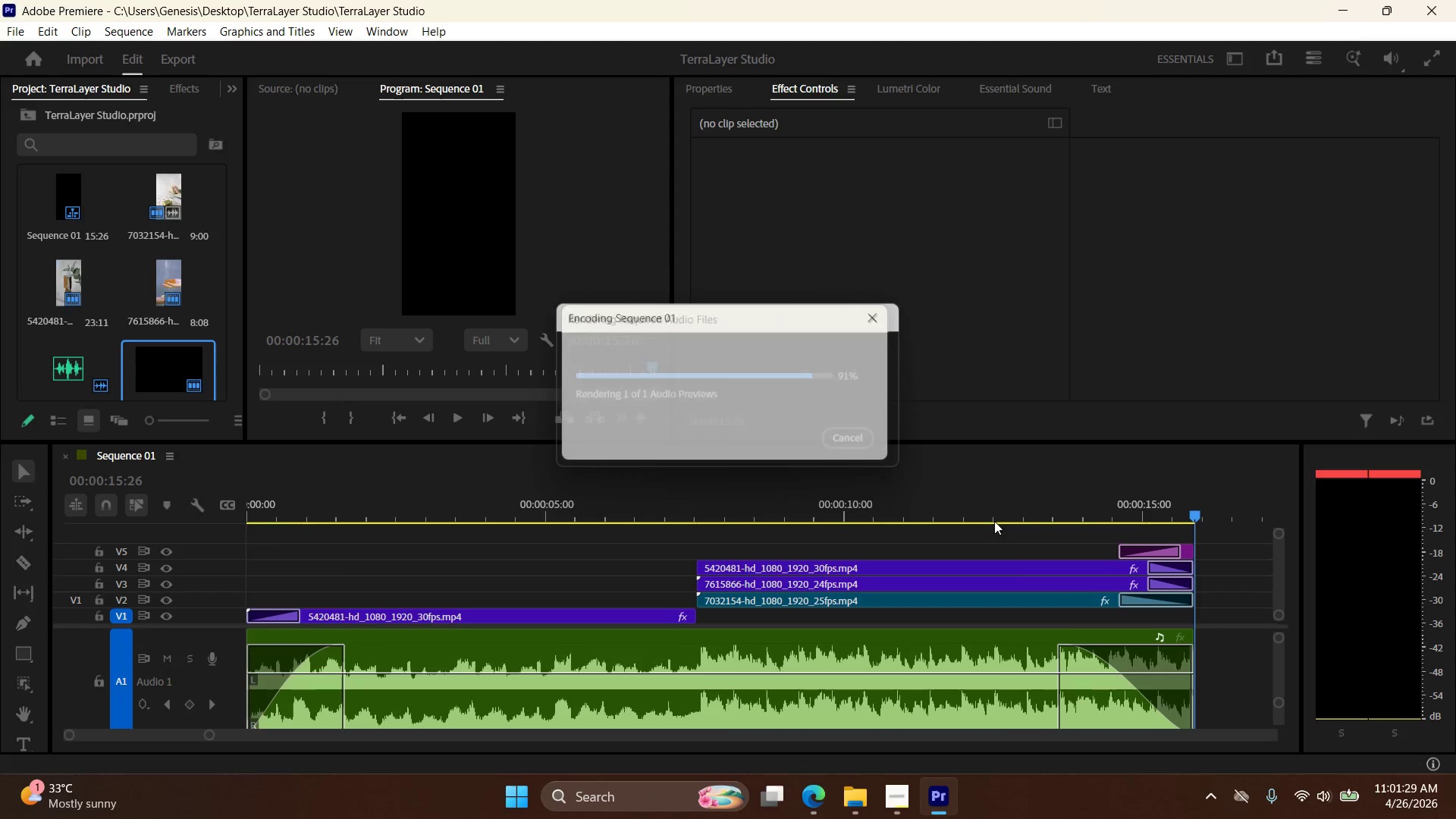 
left_click([858, 799])
 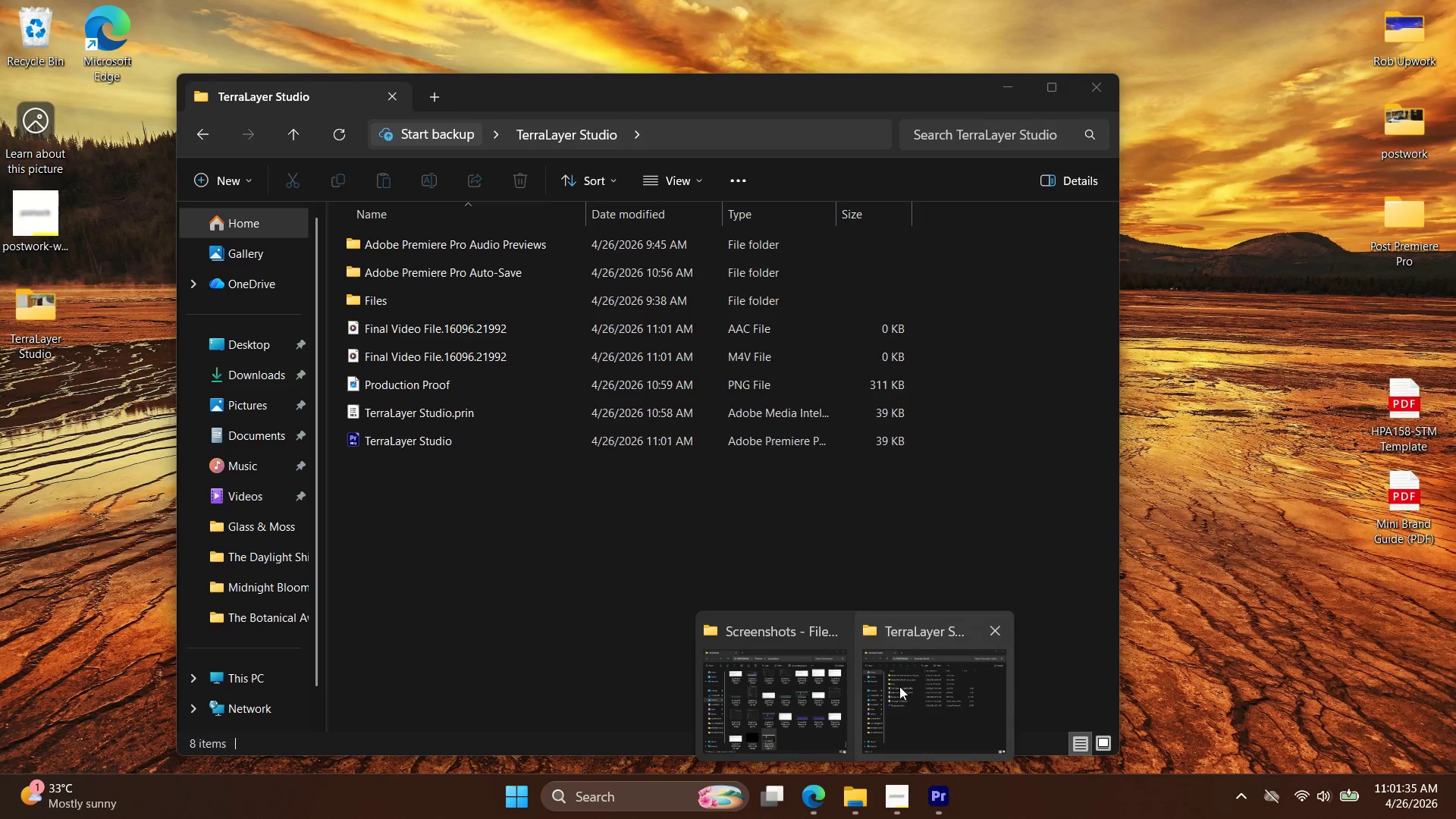 
left_click_drag(start_coordinate=[900, 686], to_coordinate=[896, 686])
 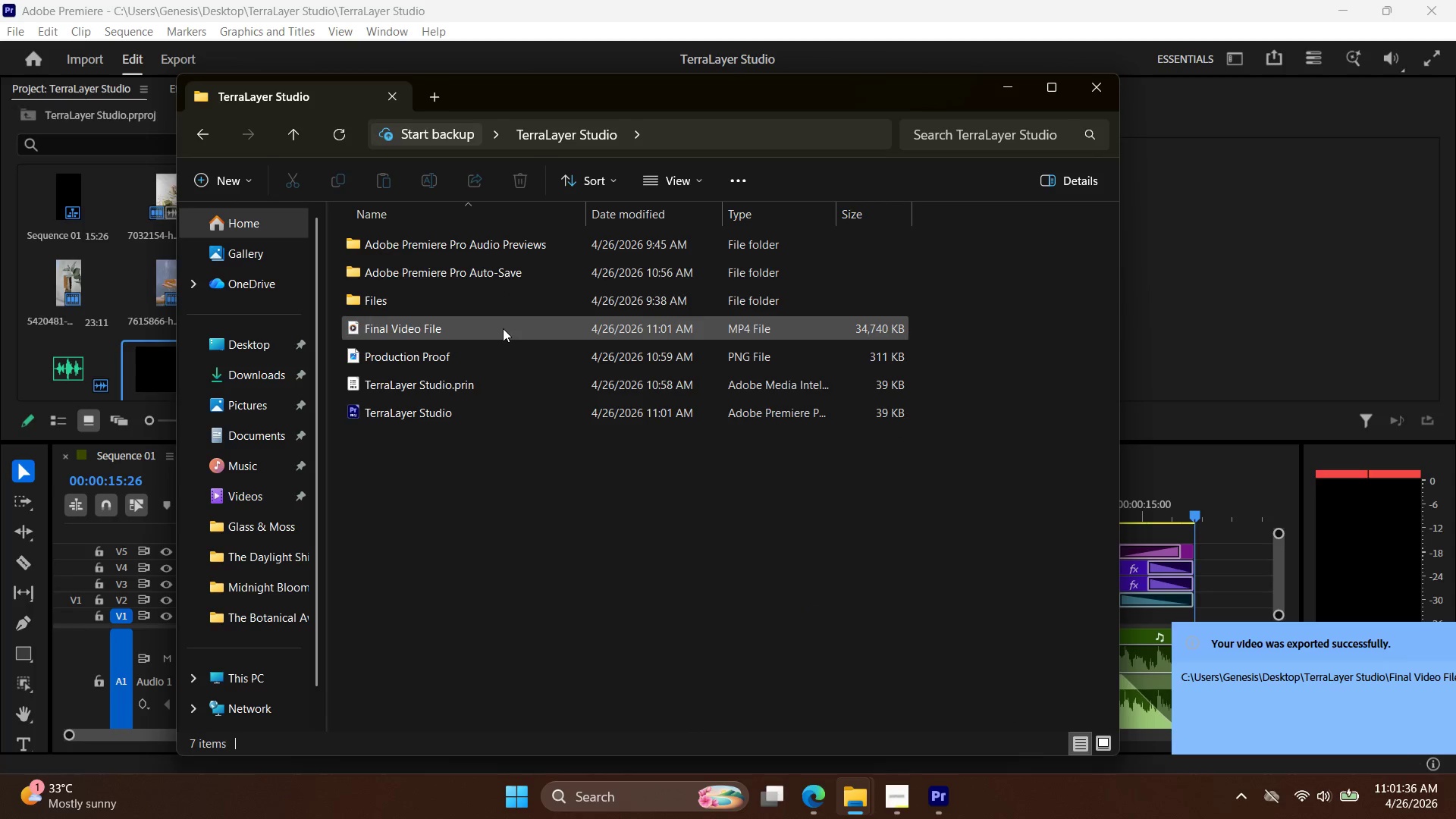 
double_click([503, 328])
 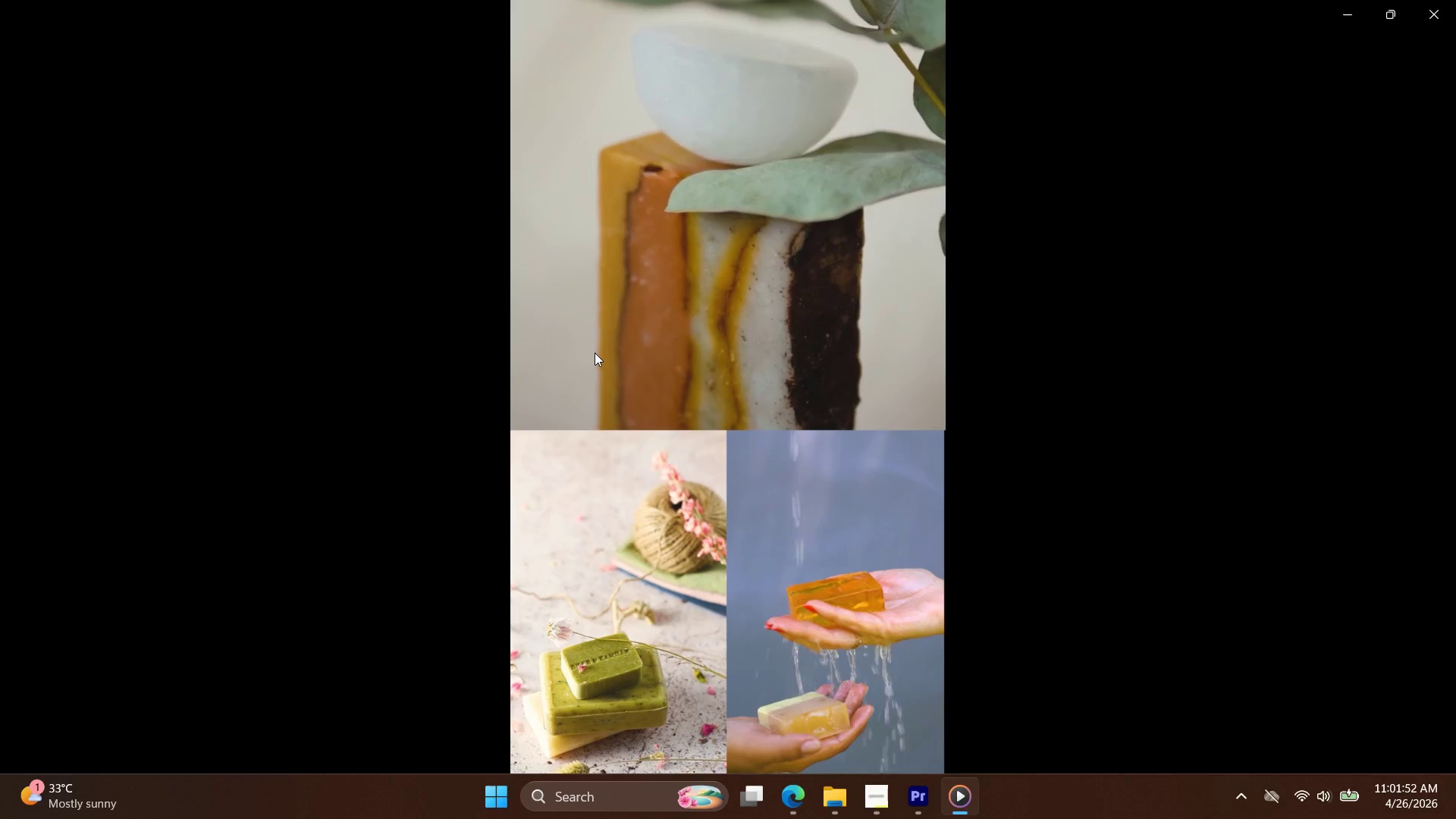 
wait(20.72)
 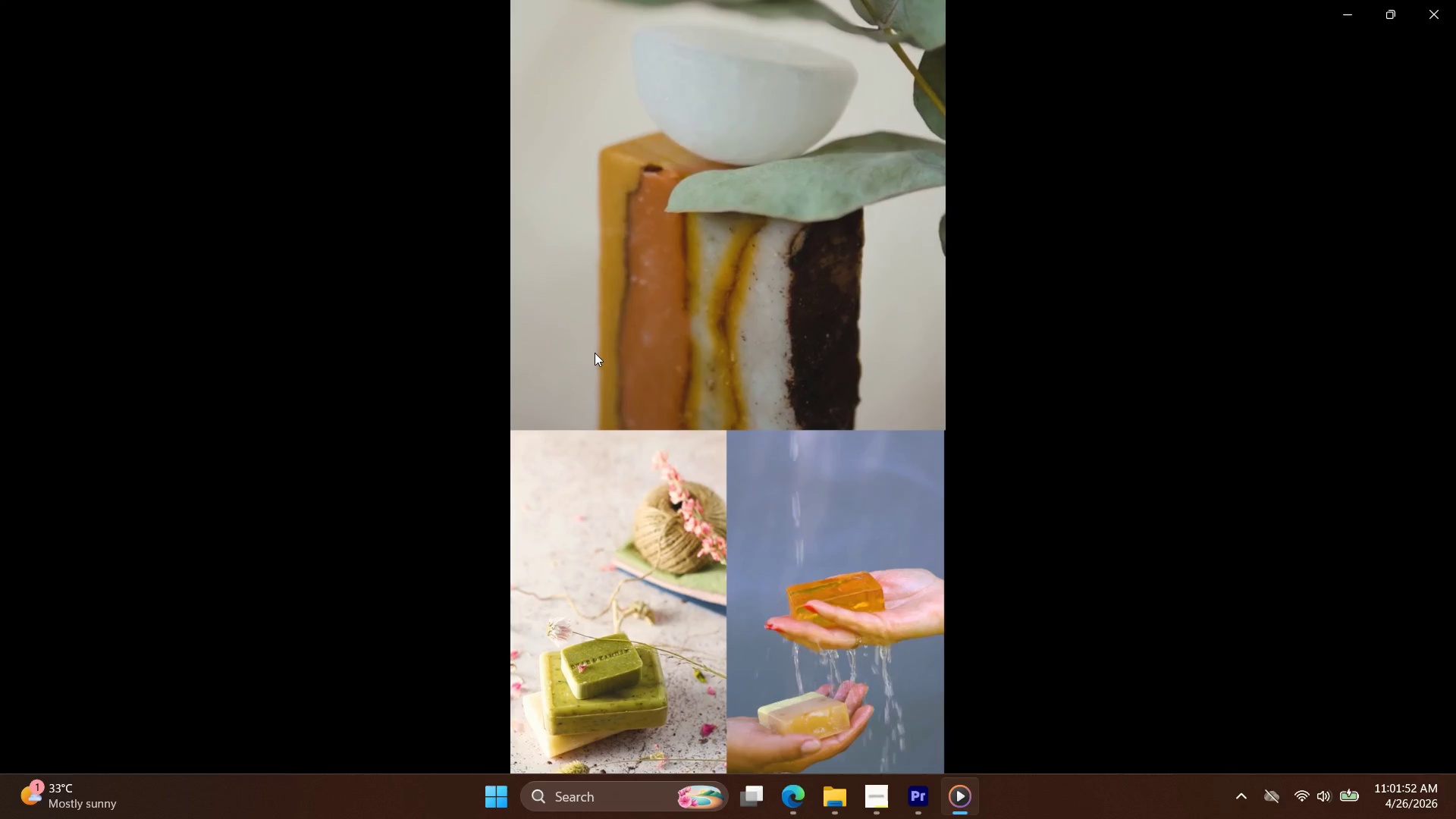 
left_click([1110, 86])
 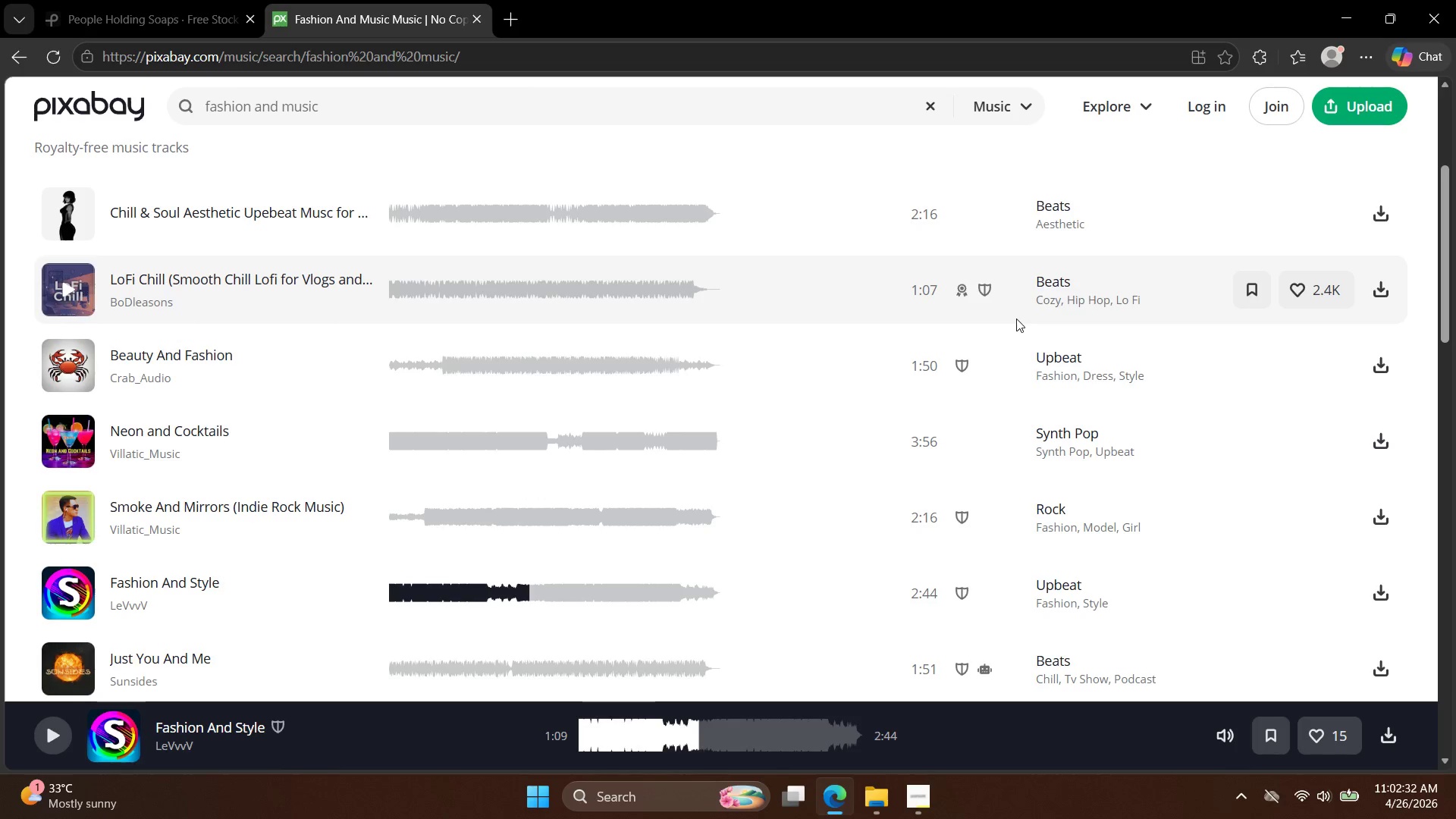 
wait(40.03)
 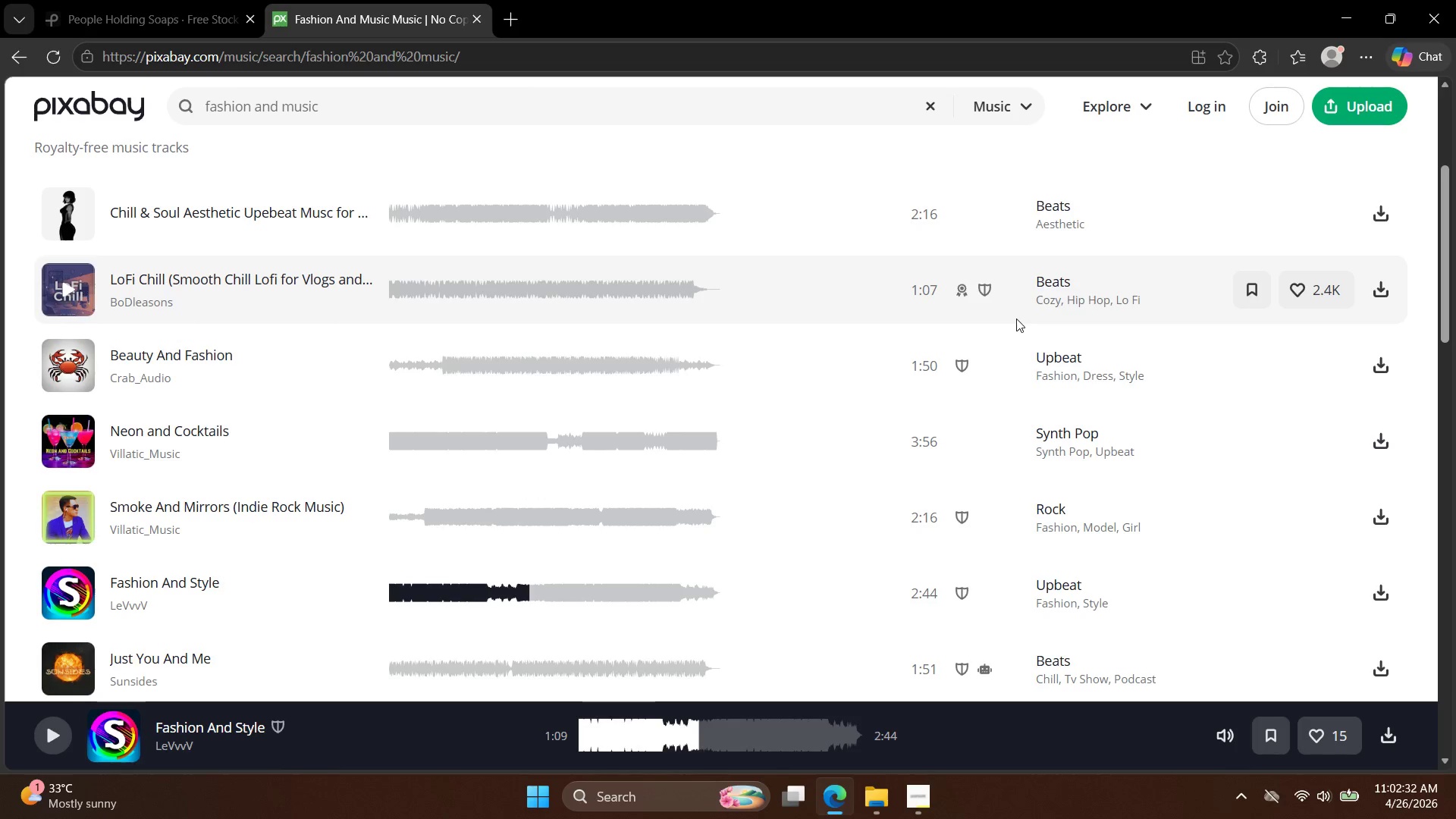 
double_click([502, 14])
 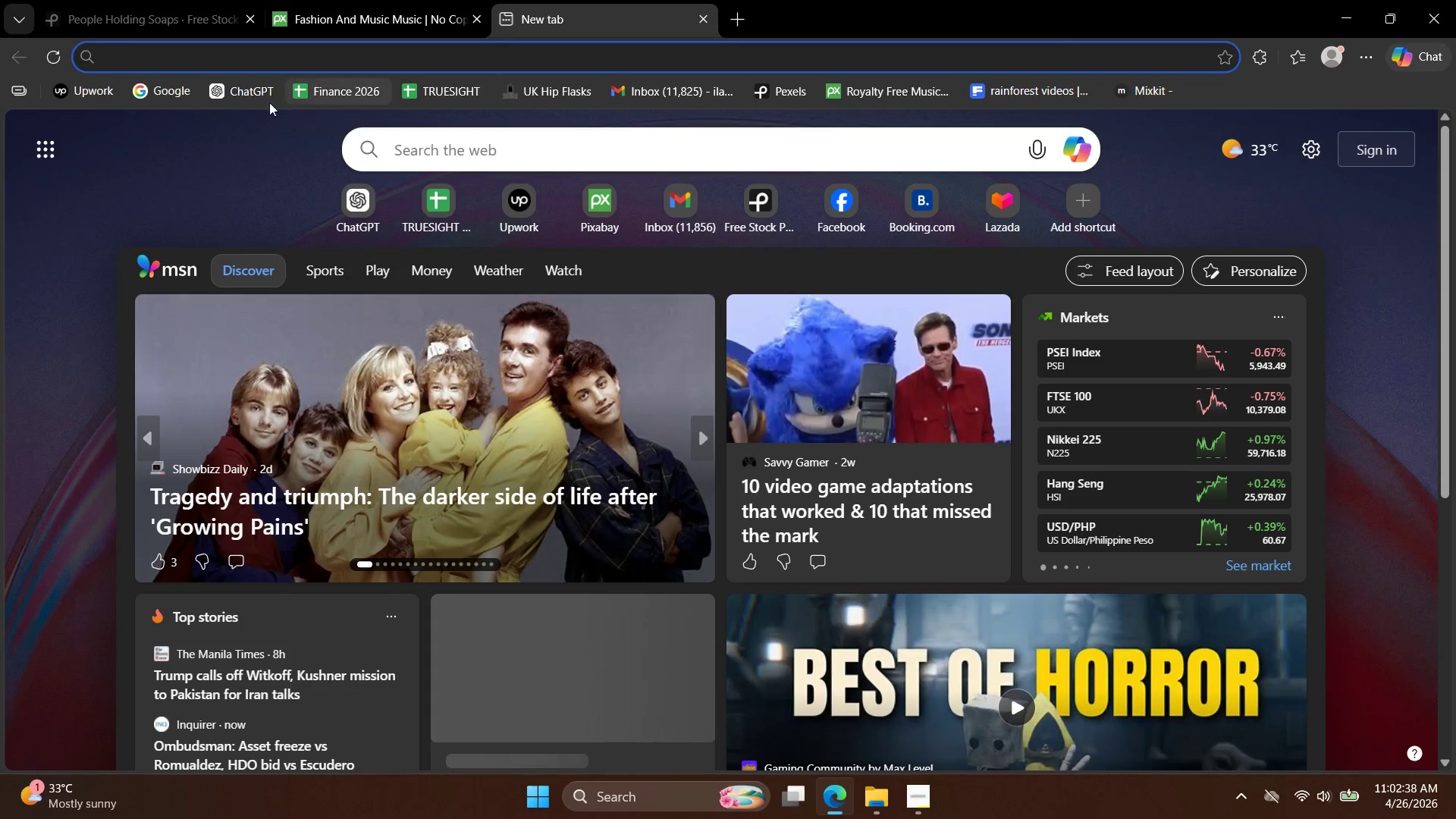 
left_click_drag(start_coordinate=[249, 91], to_coordinate=[268, 86])